 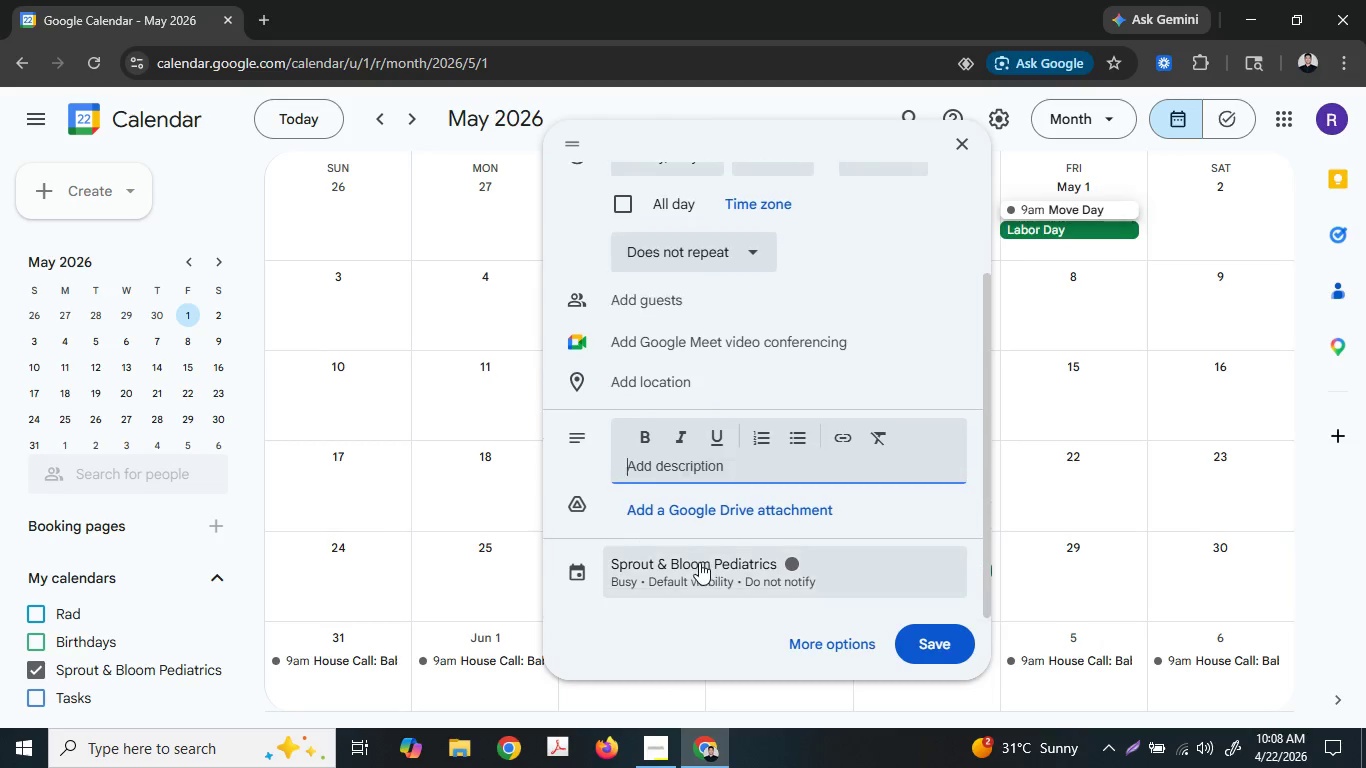 
type(Client Nae: )
key(Backspace)
key(Backspace)
key(Backspace)
type(e)
key(Backspace)
type(me: )
 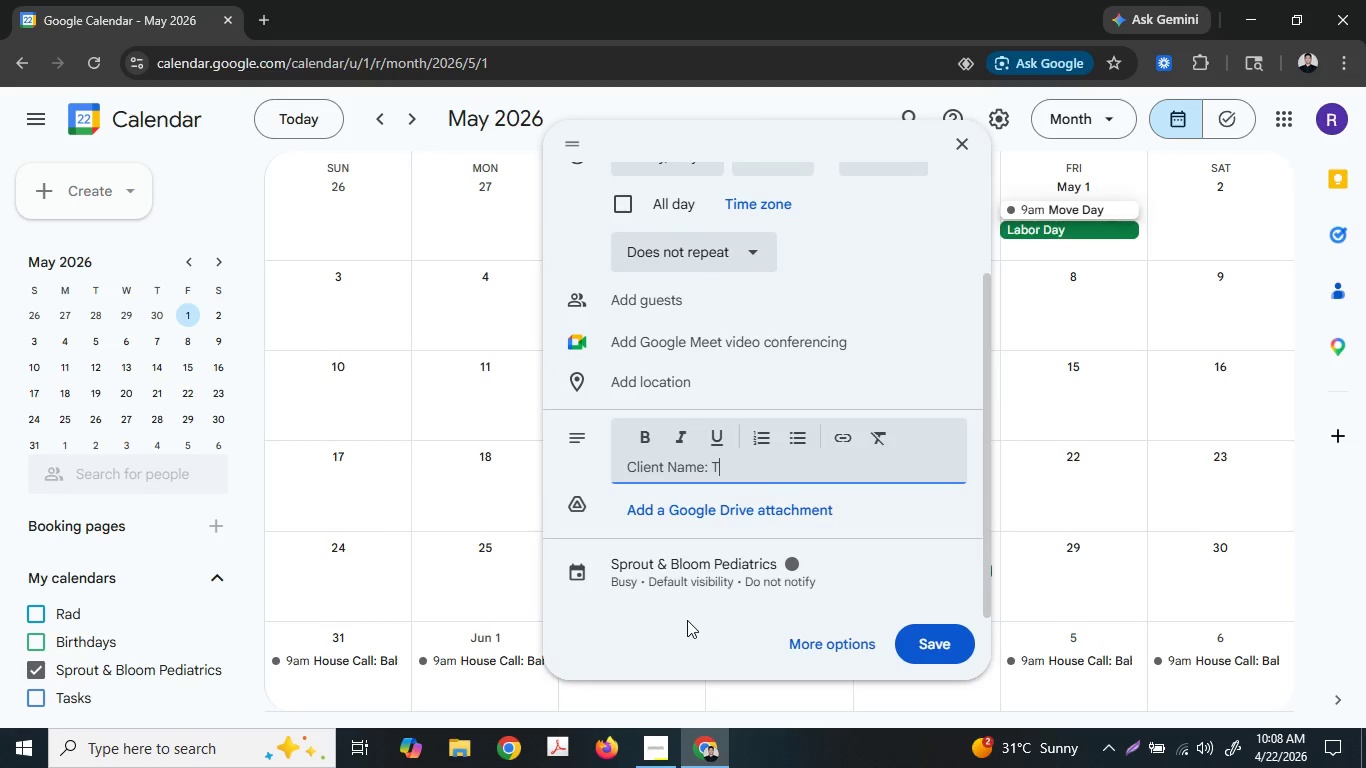 
type(Test)
 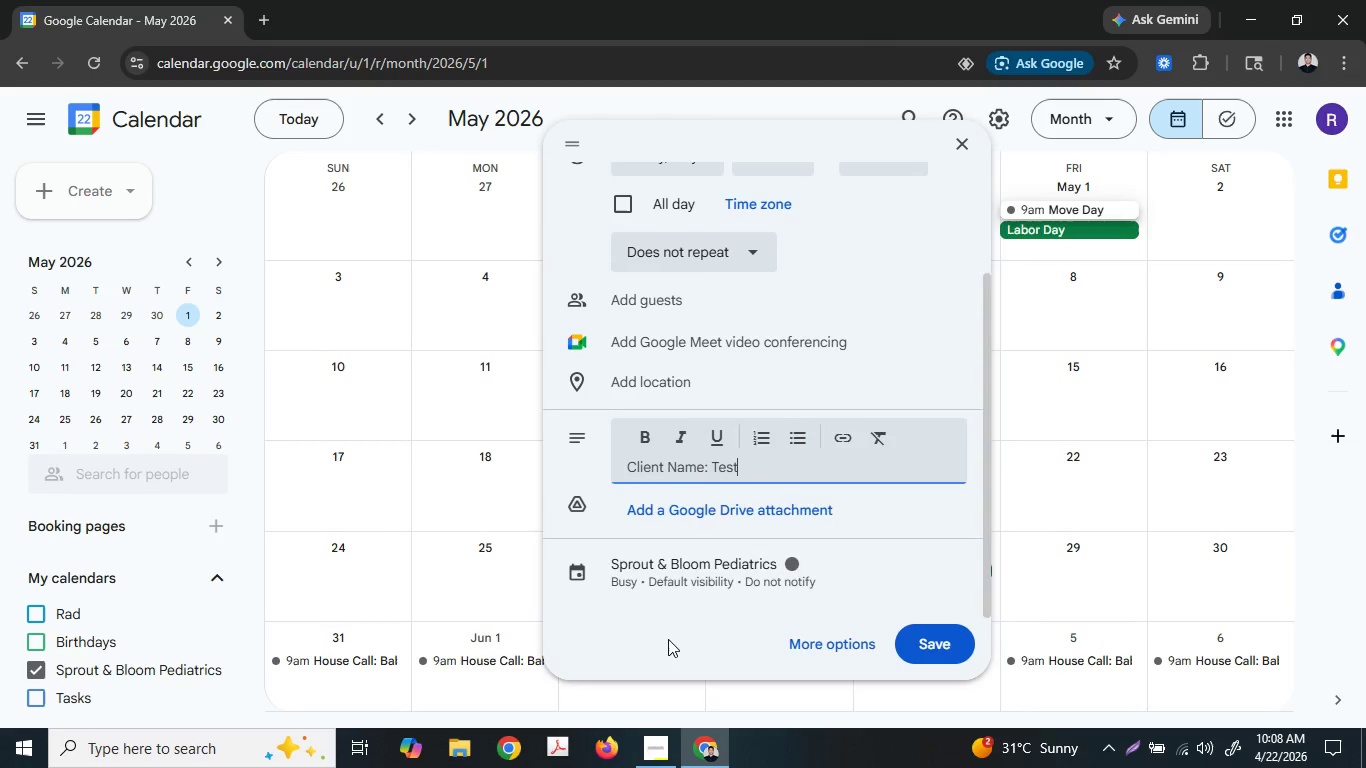 
key(Enter)
 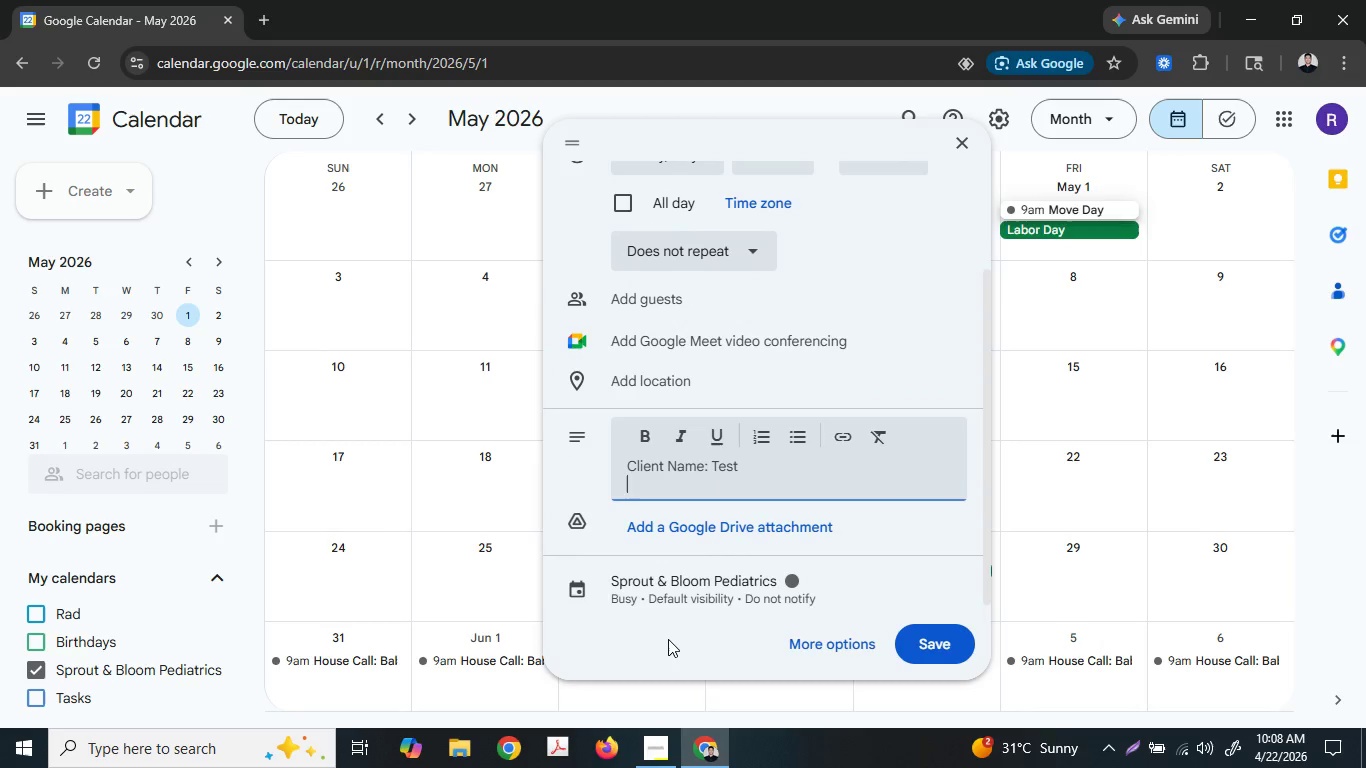 
type(Client)
 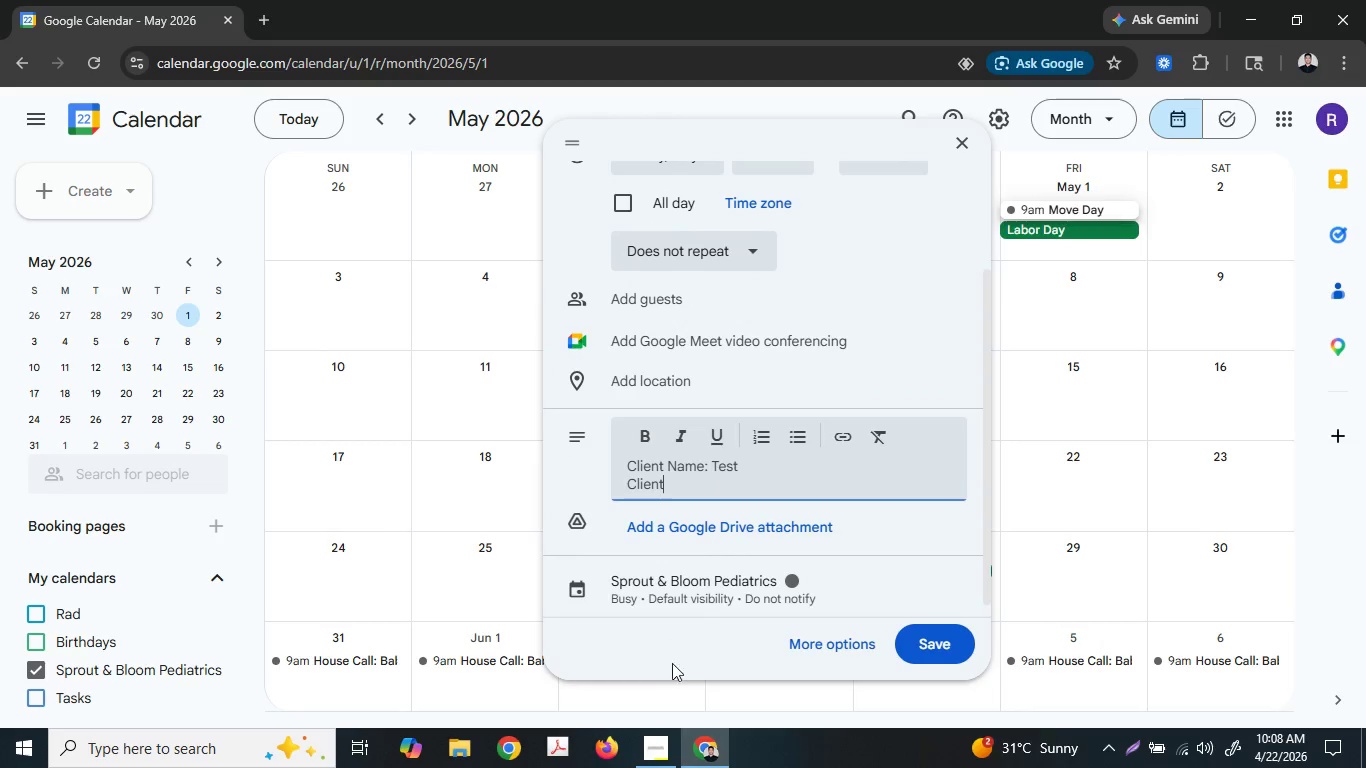 
type( Email:)
 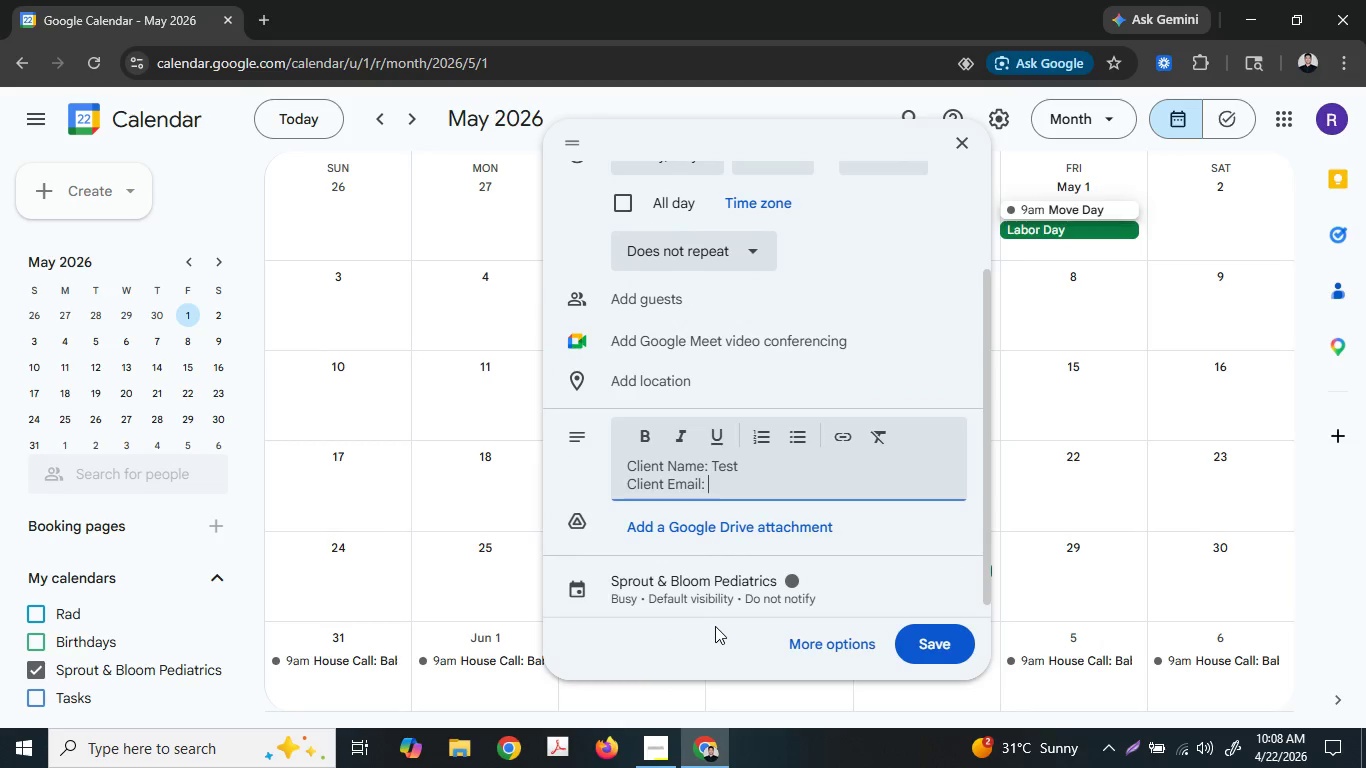 
type( lests)
key(Backspace)
key(Backspace)
key(Backspace)
type(ts)
 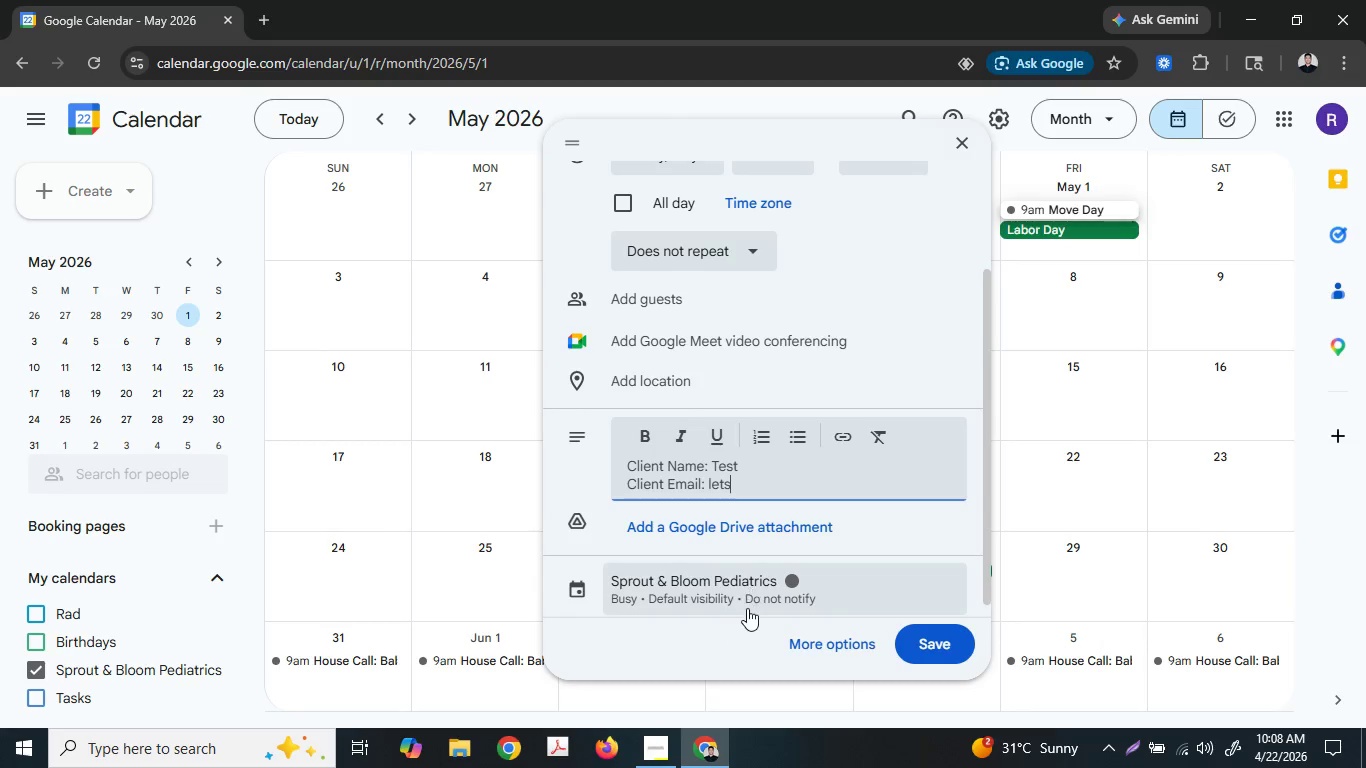 
type(gopokeo)
key(Backspace)
type(on0)
key(Backspace)
key(Backspace)
key(Backspace)
type(mon00)
 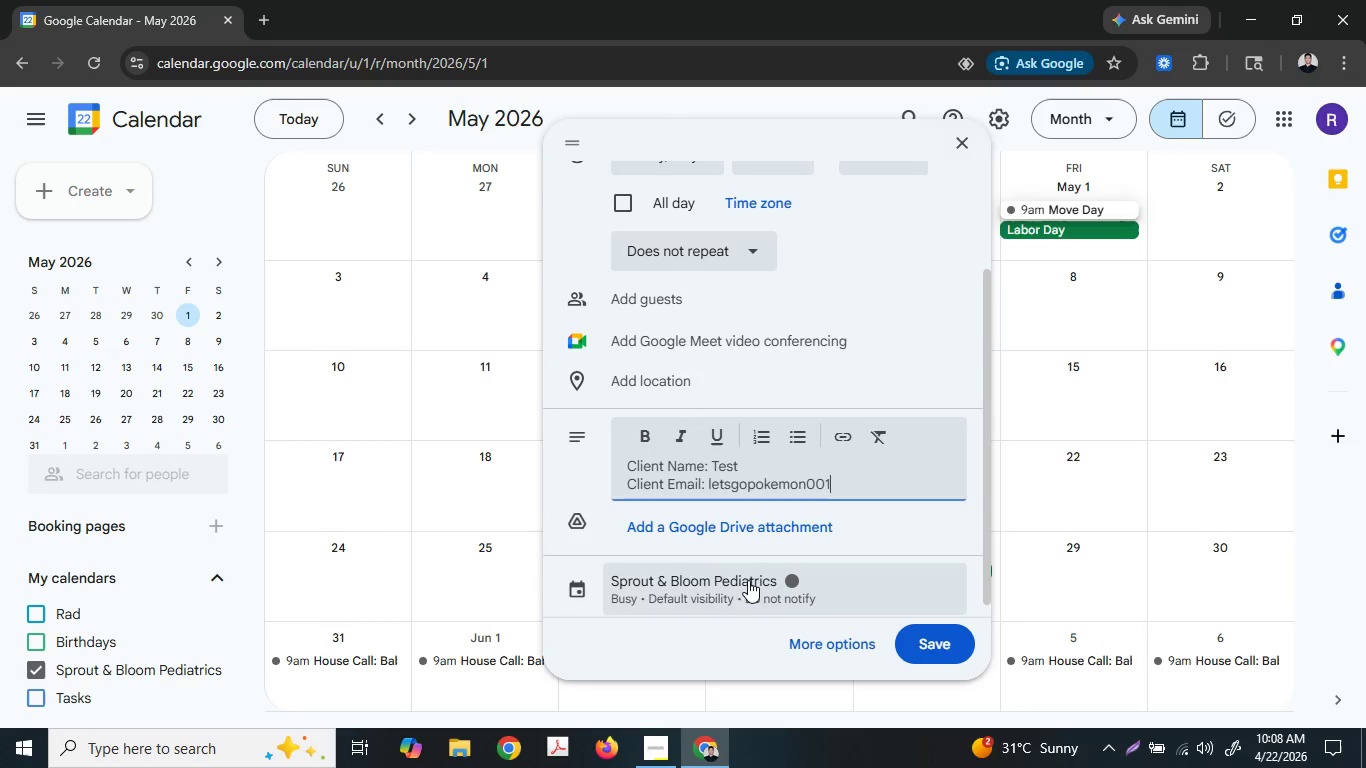 
type(1@gai)
key(Backspace)
key(Backspace)
type(mail.co)
 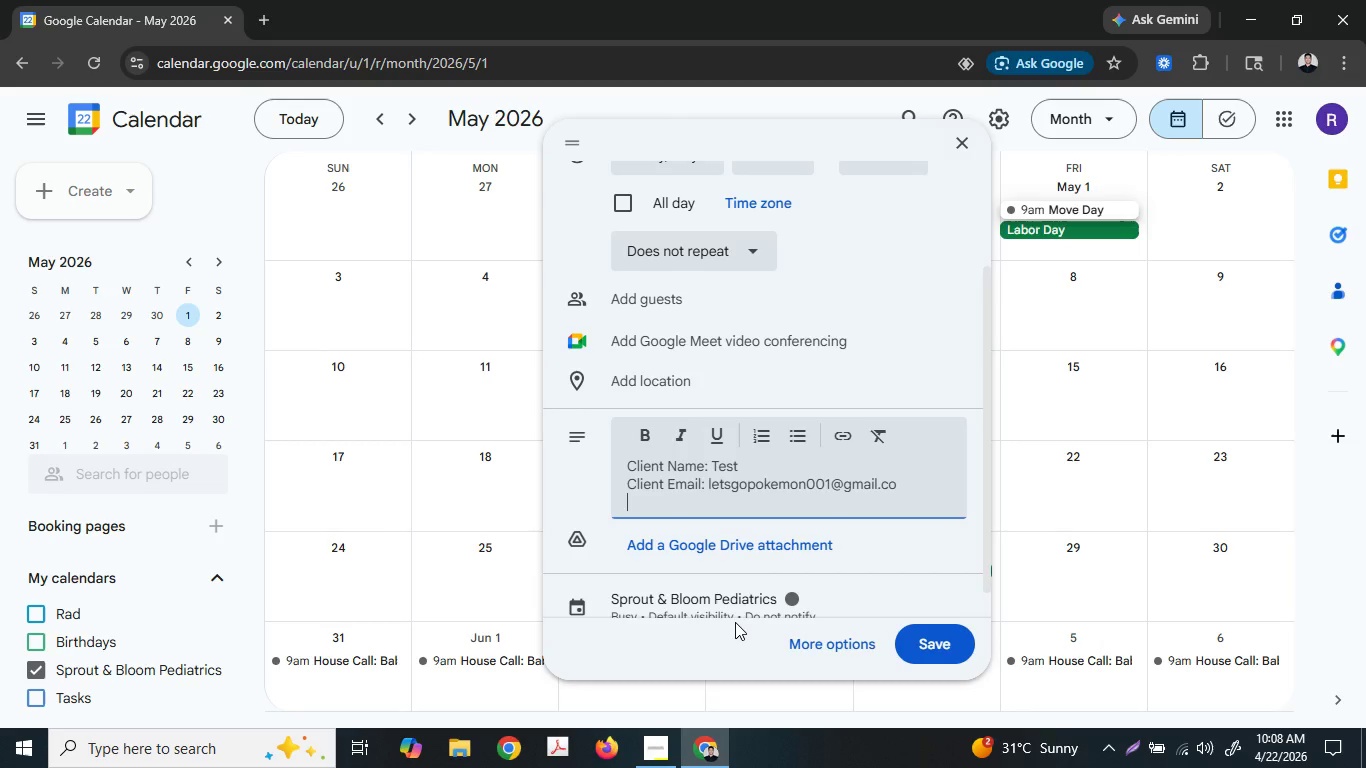 
 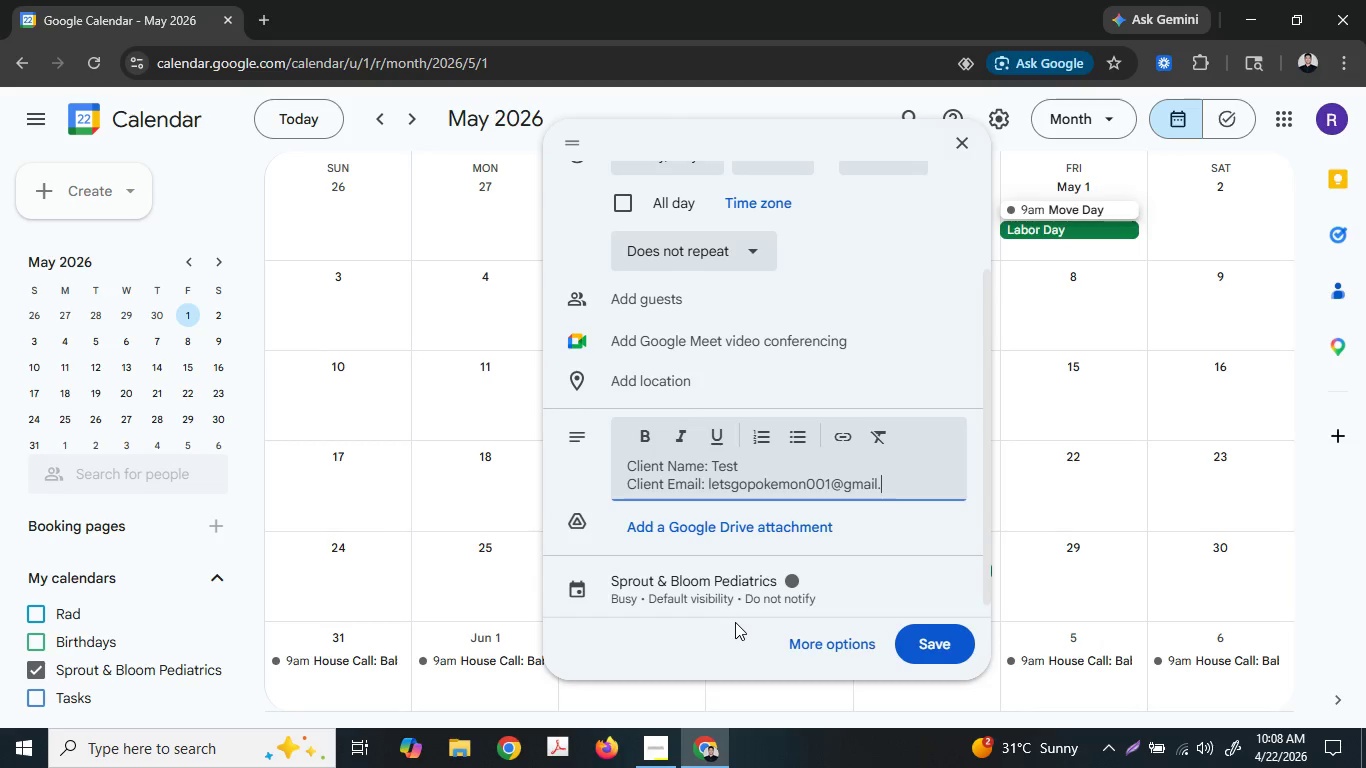 
key(Enter)
 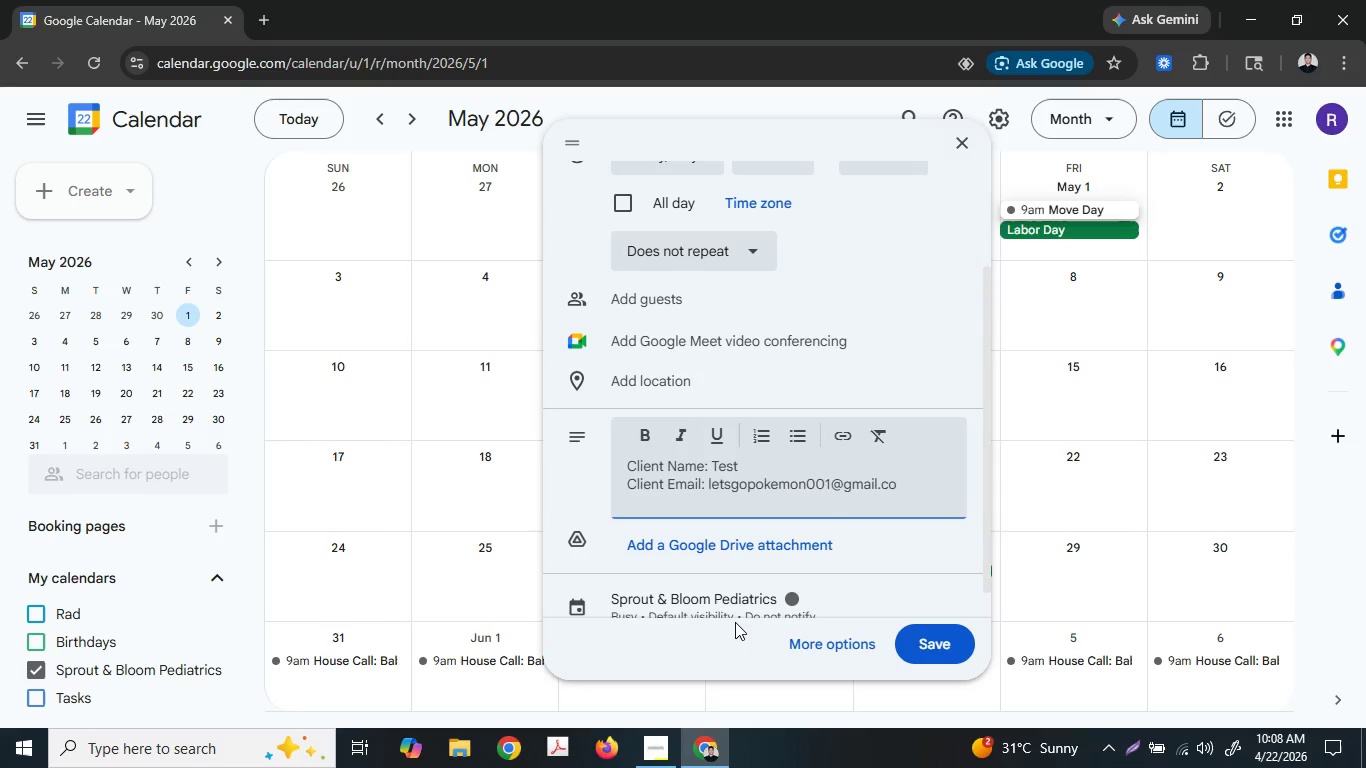 
key(ArrowDown)
 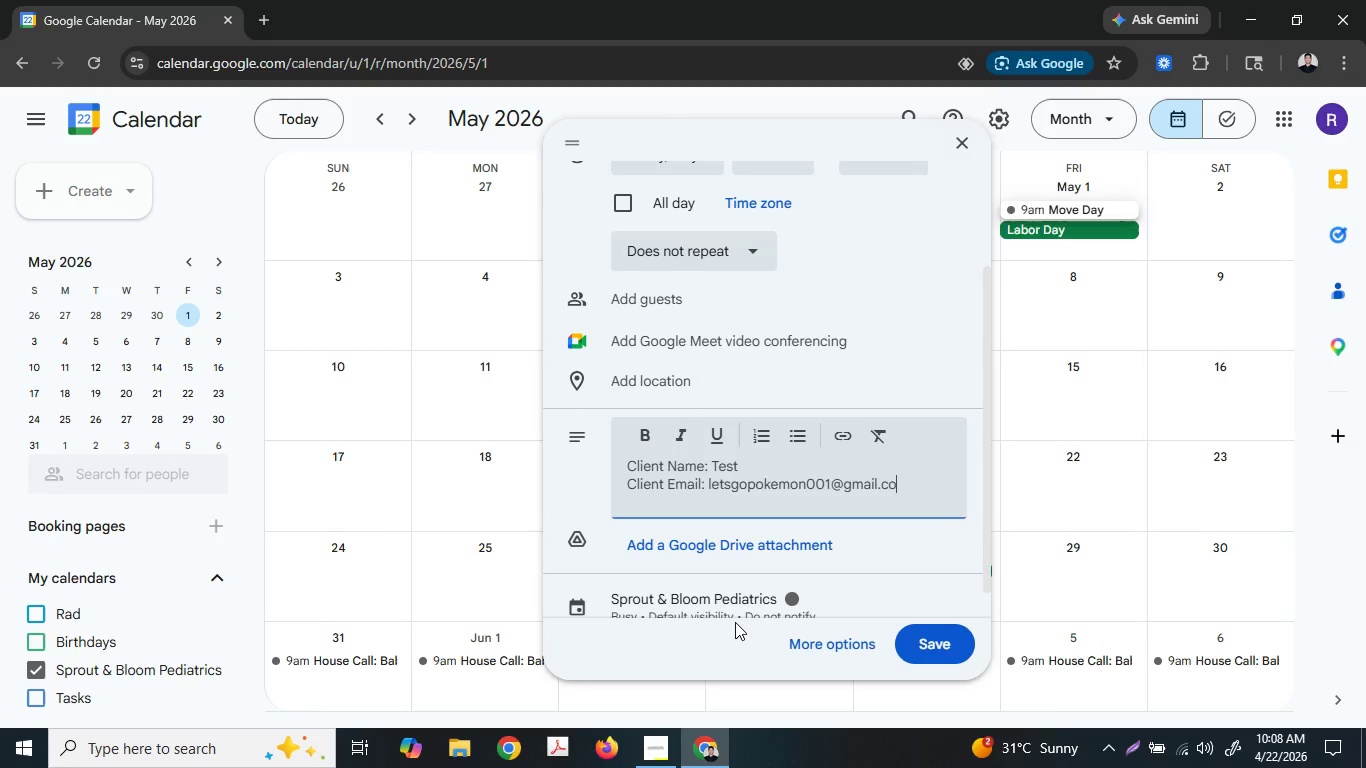 
key(ArrowLeft)
 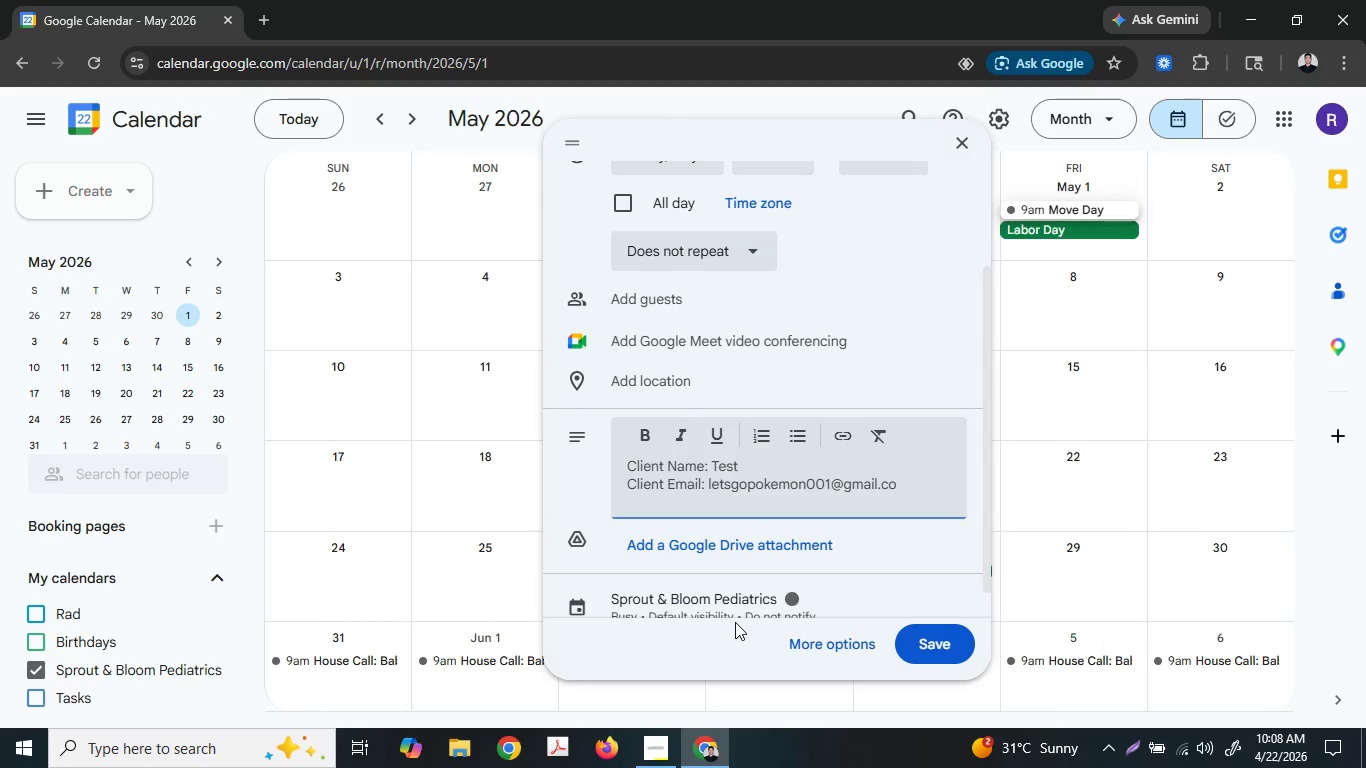 
key(M)
 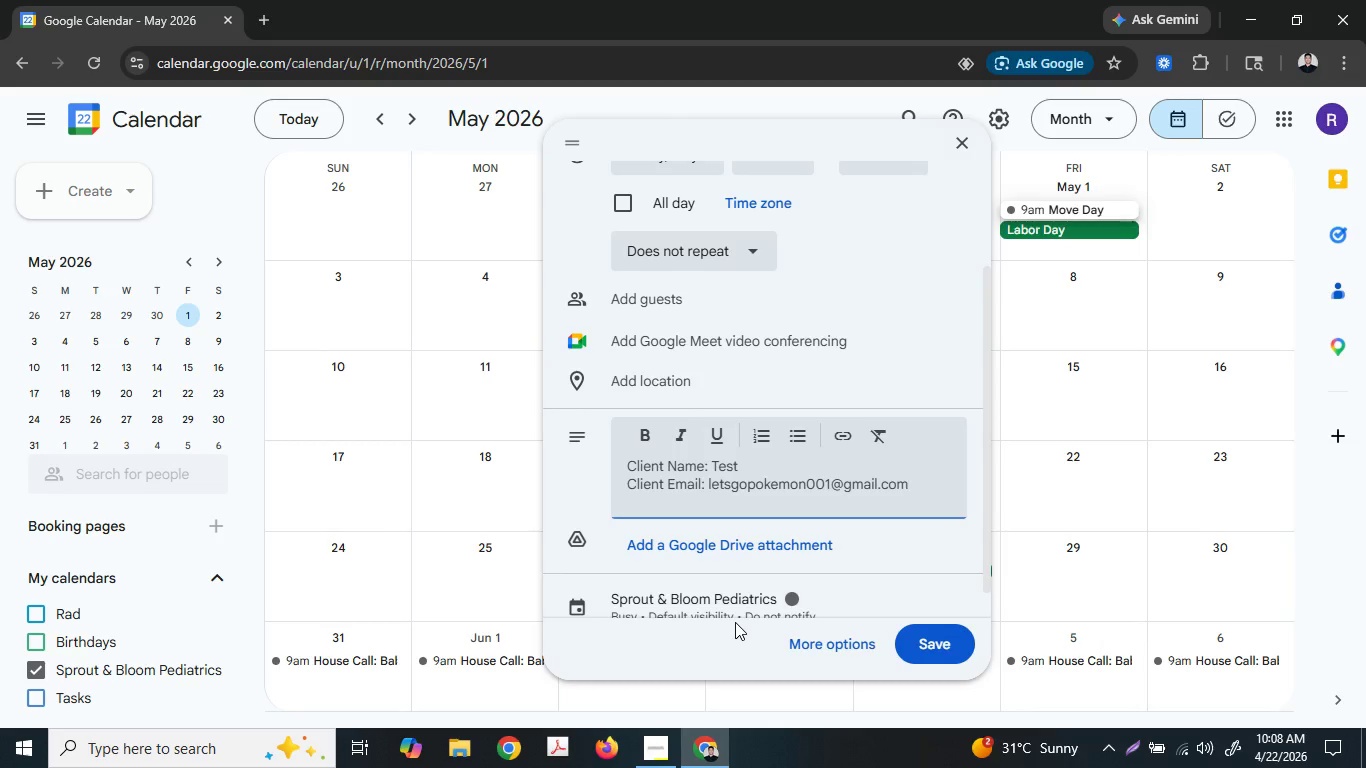 
key(Enter)